 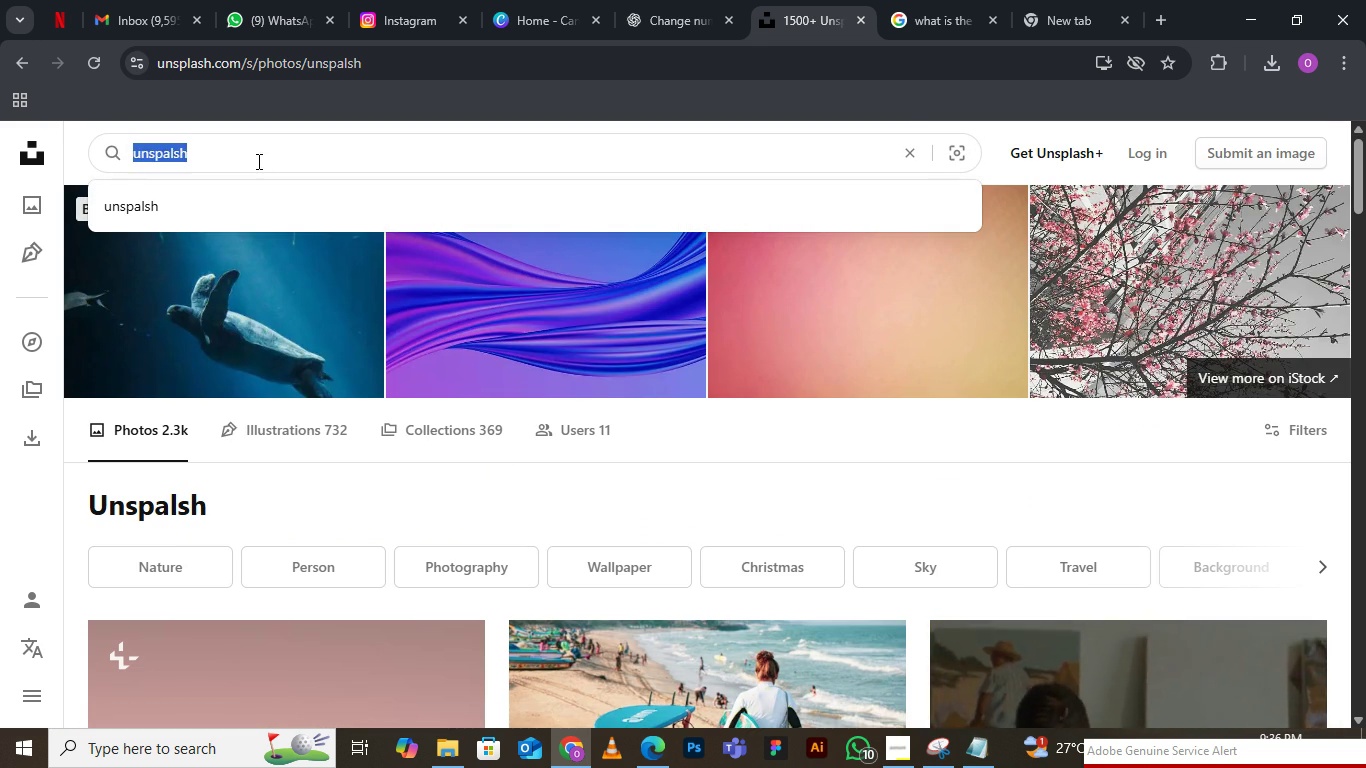 
type(produce\)
key(Backspace)
key(Backspace)
type(t)
 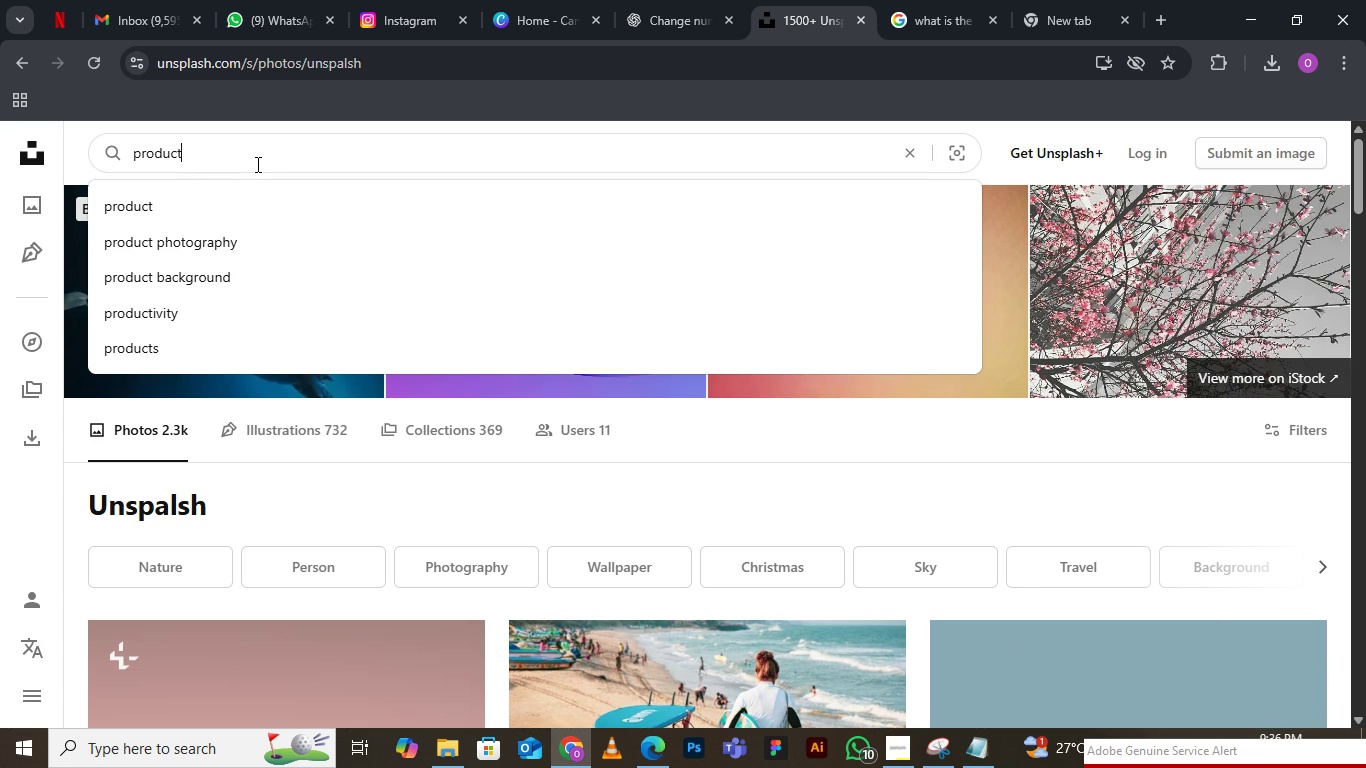 
type( images)
 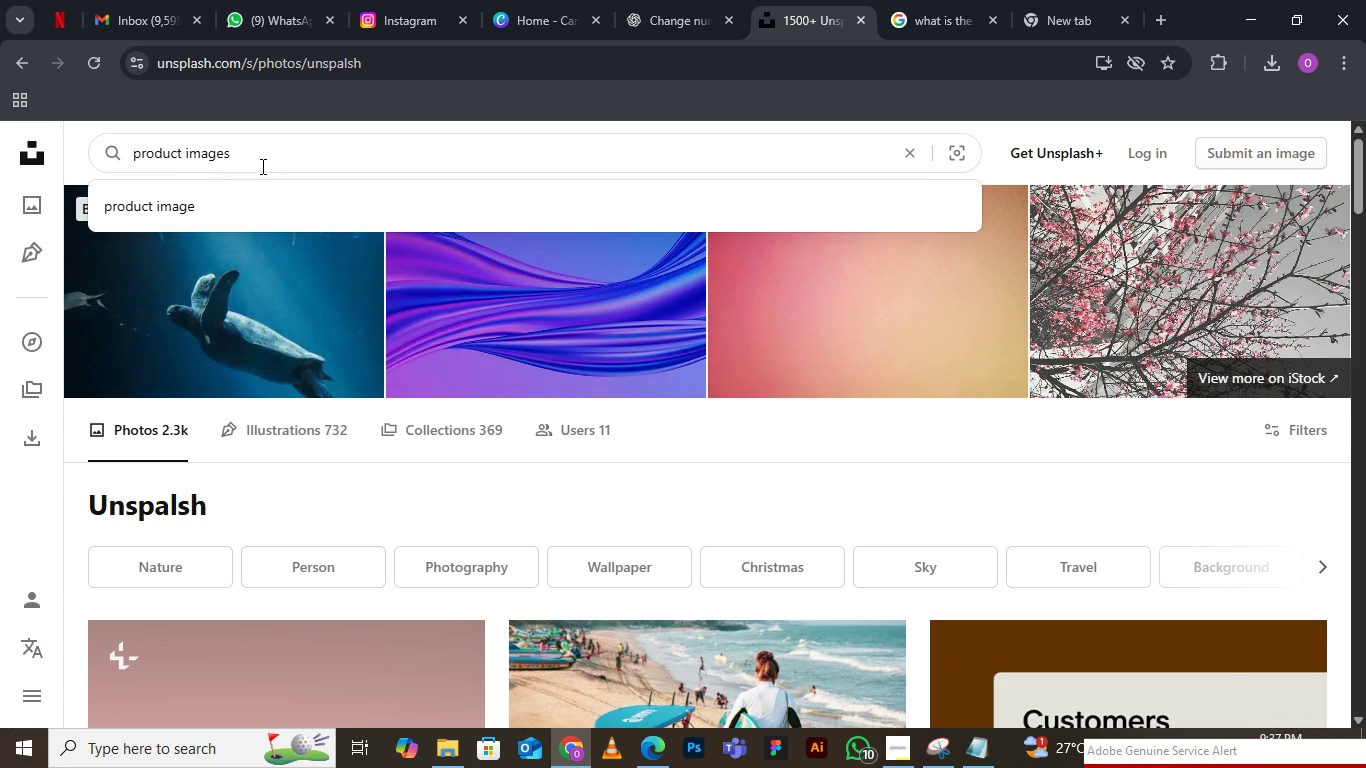 
key(Enter)
 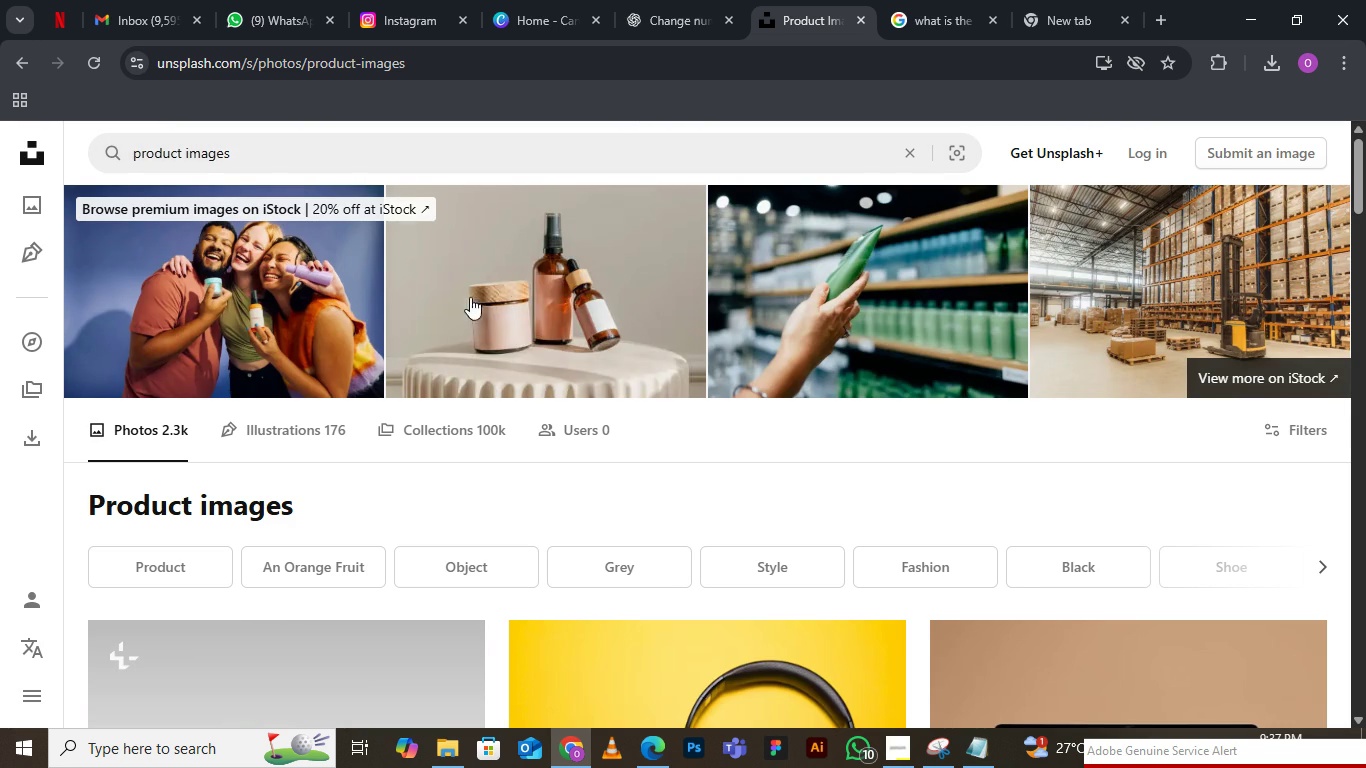 
scroll: coordinate [639, 416], scroll_direction: down, amount: 15.0
 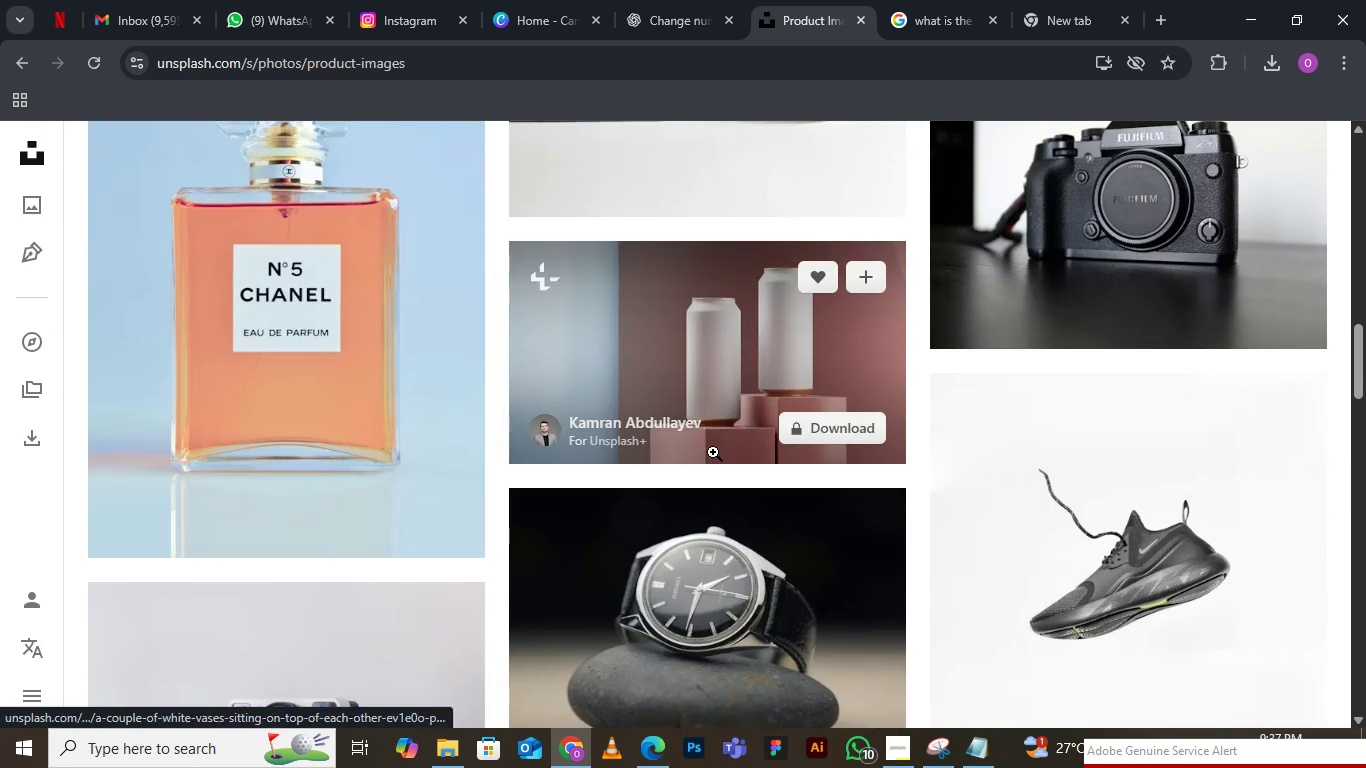 
scroll: coordinate [777, 300], scroll_direction: up, amount: 12.0
 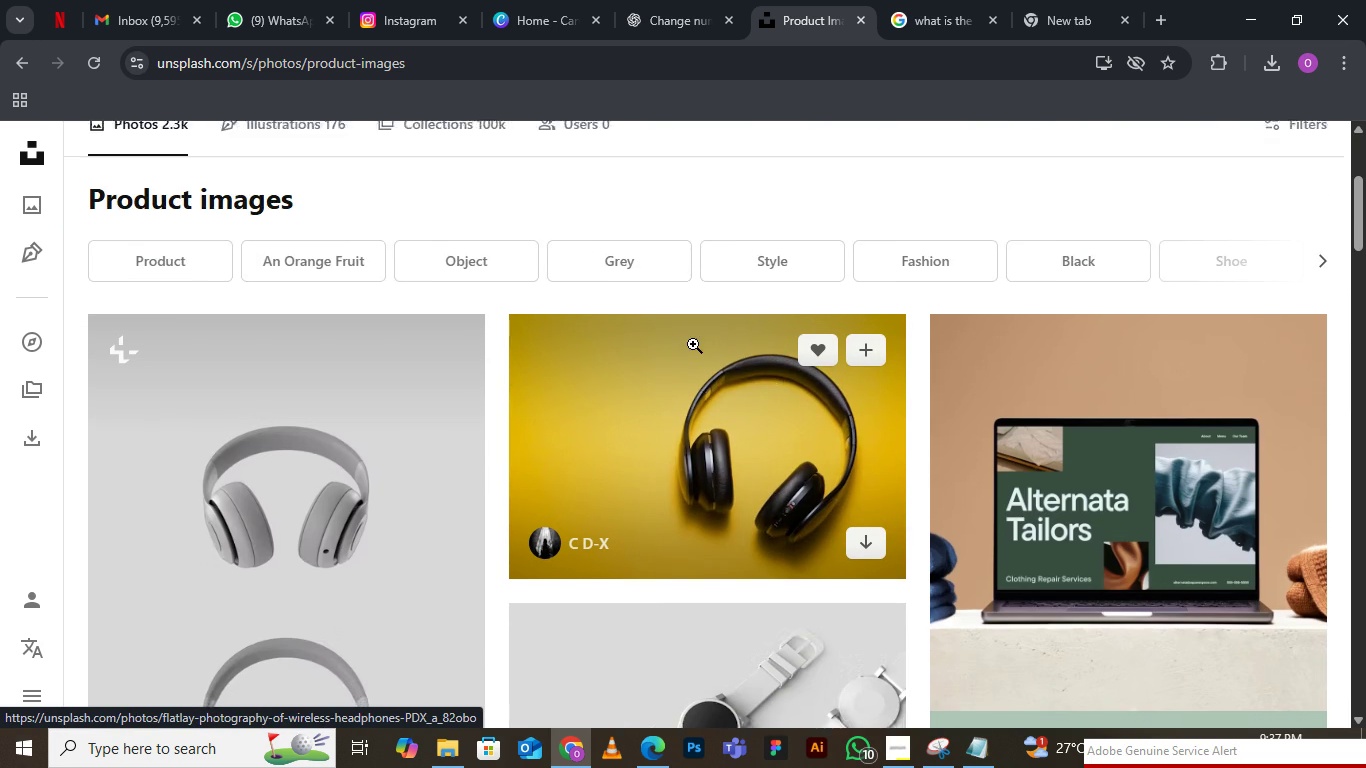 
scroll: coordinate [1125, 600], scroll_direction: down, amount: 30.0
 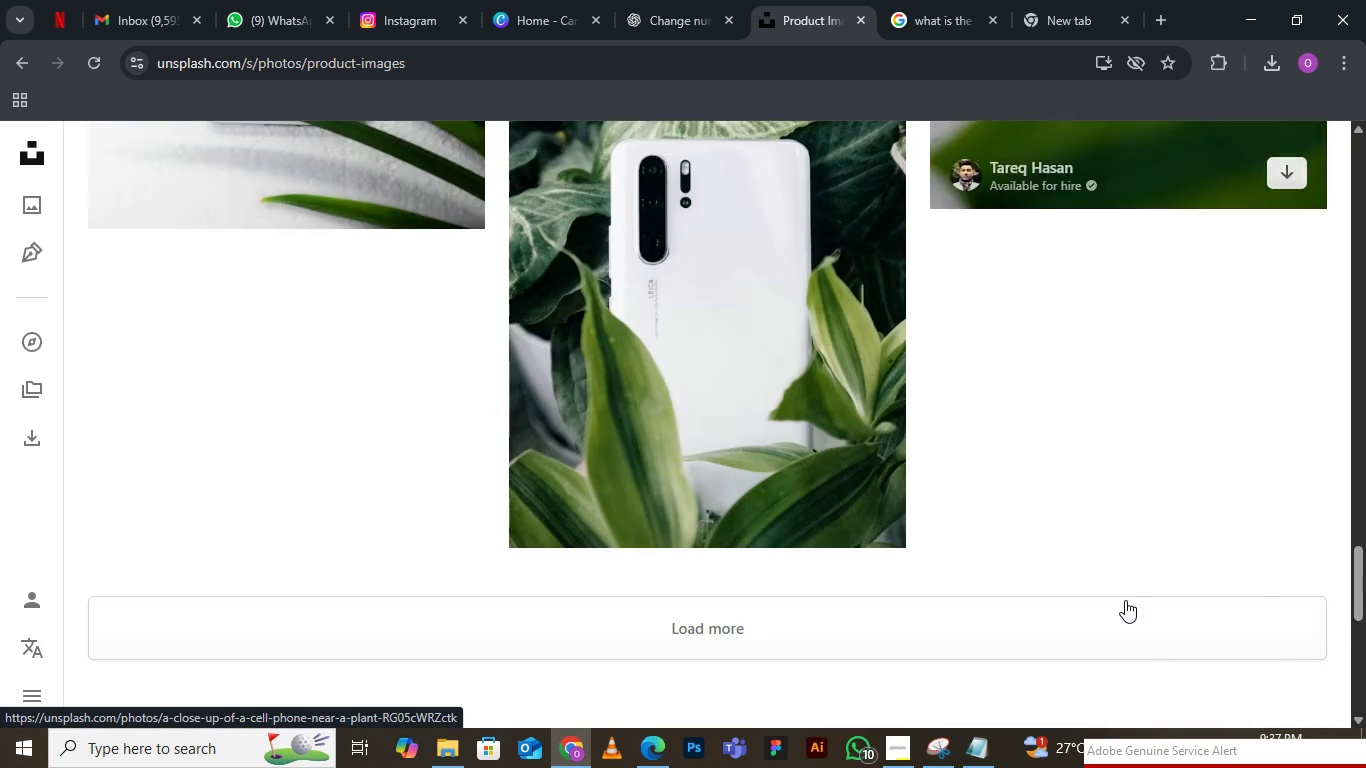 
scroll: coordinate [783, 490], scroll_direction: up, amount: 30.0
 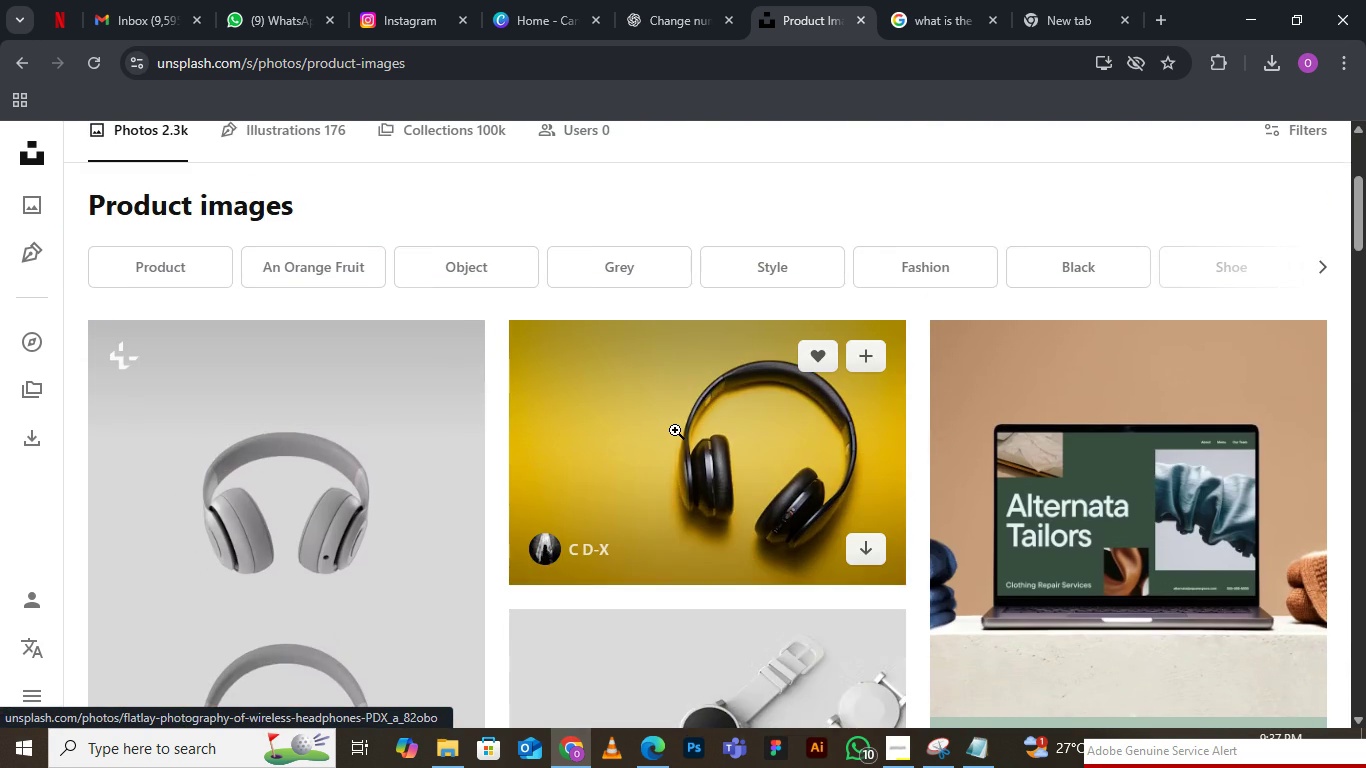 
left_click([675, 430])
 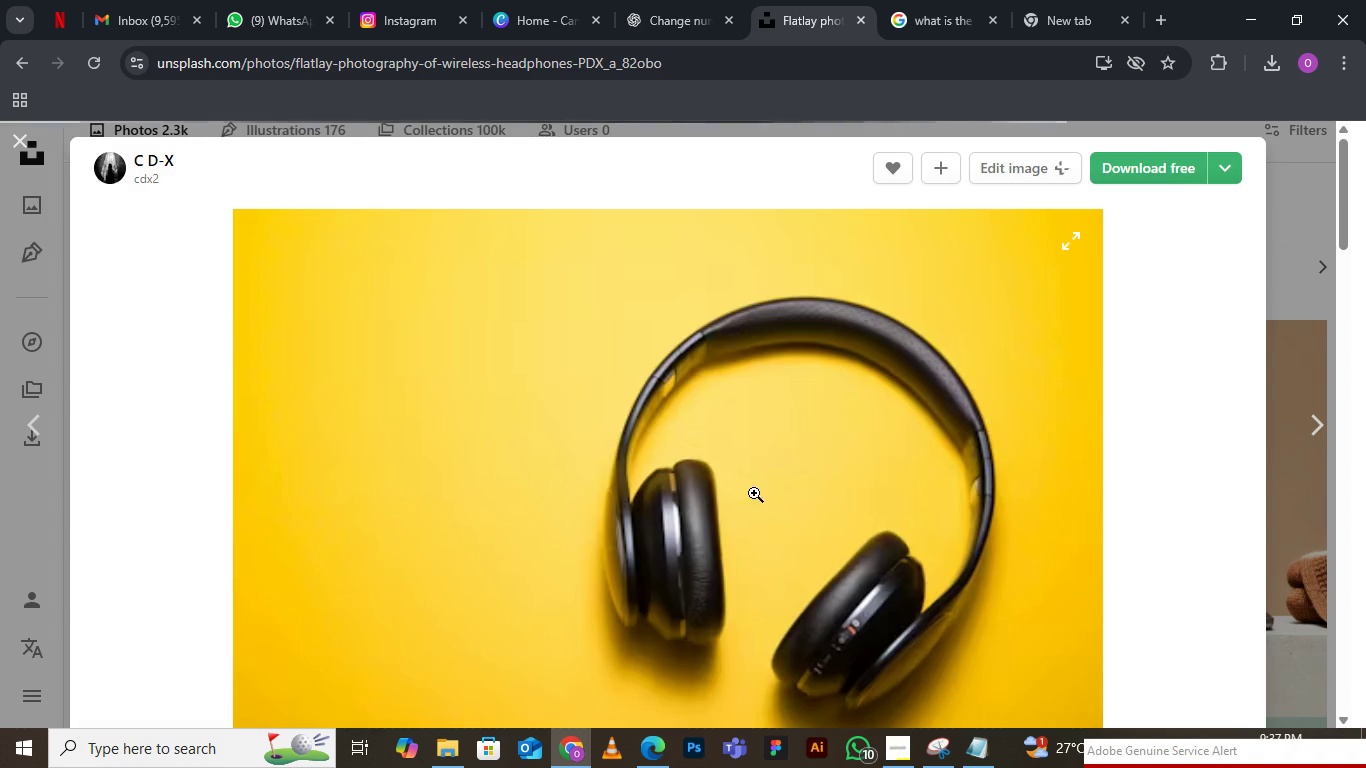 
scroll: coordinate [887, 451], scroll_direction: none, amount: 0.0
 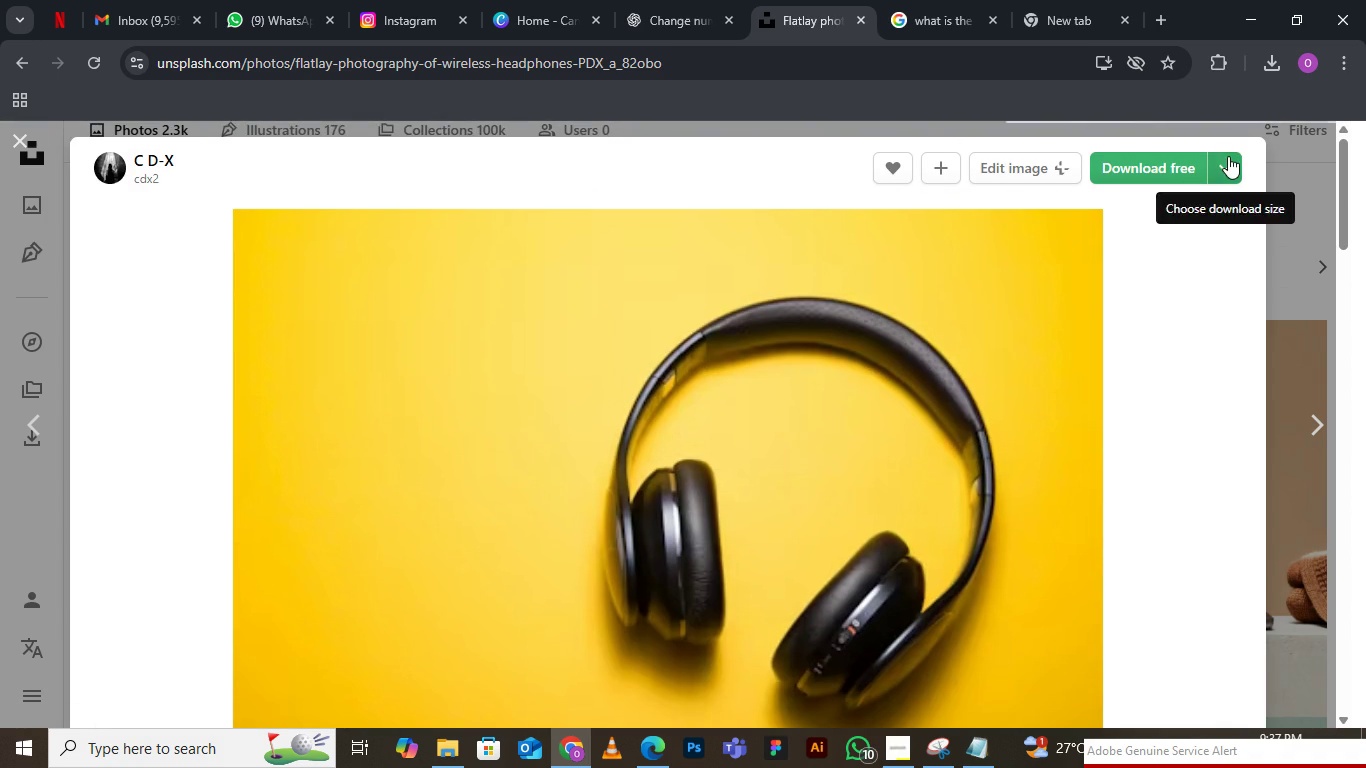 
left_click([1228, 152])
 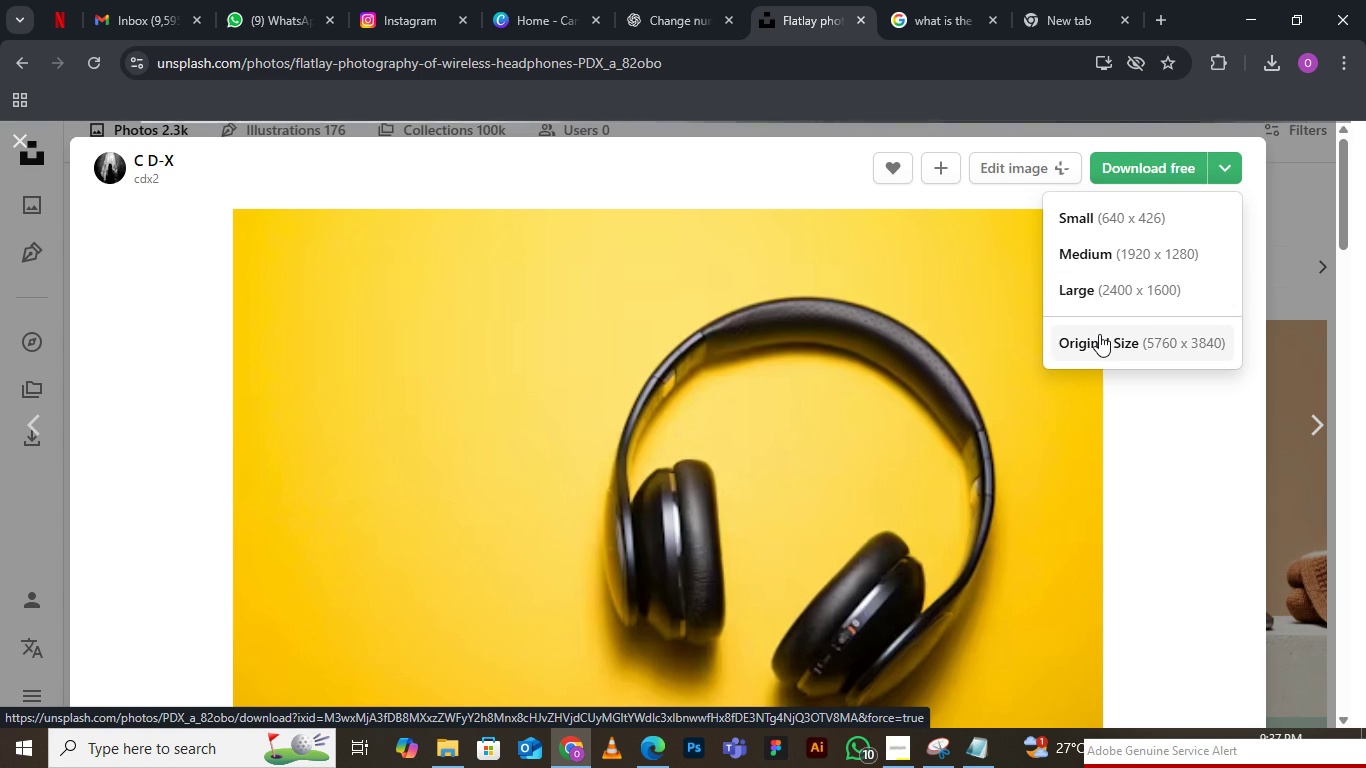 
wait(14.62)
 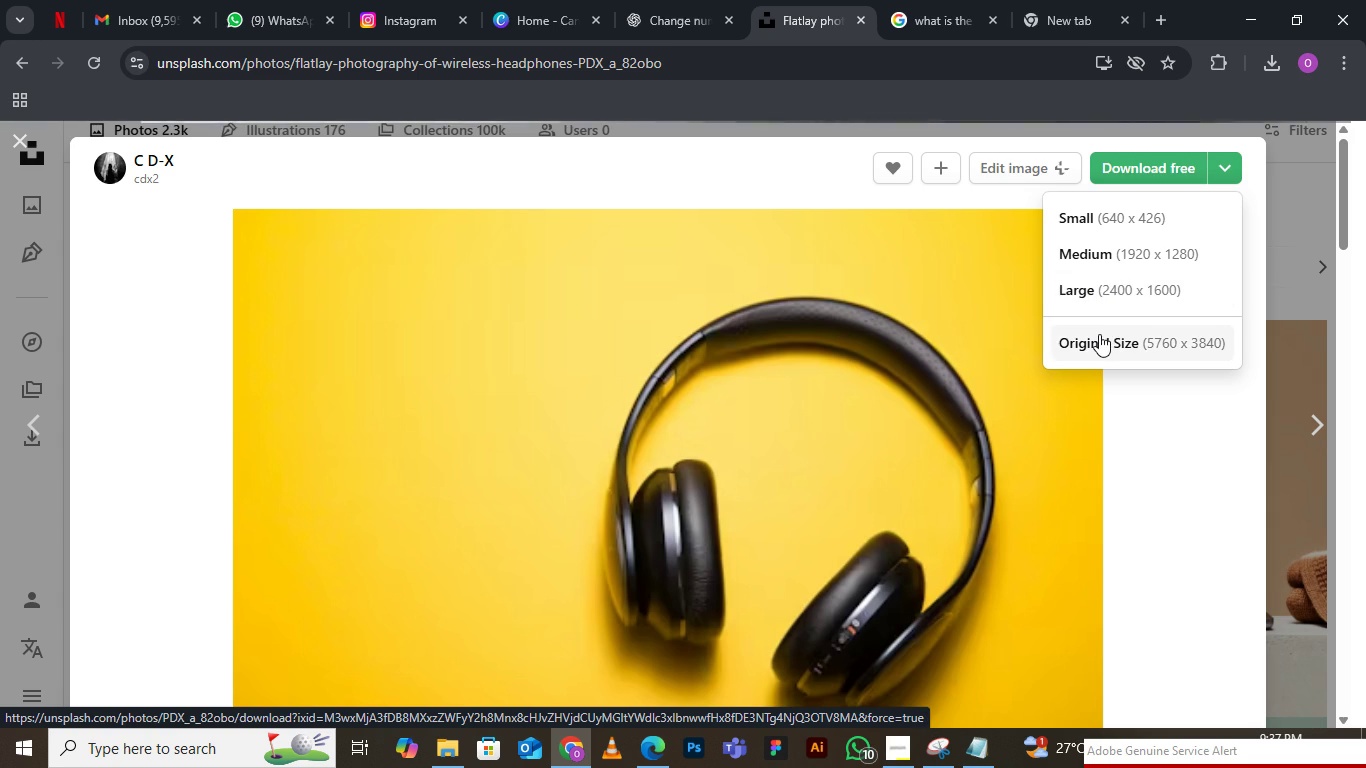 
left_click([1099, 334])
 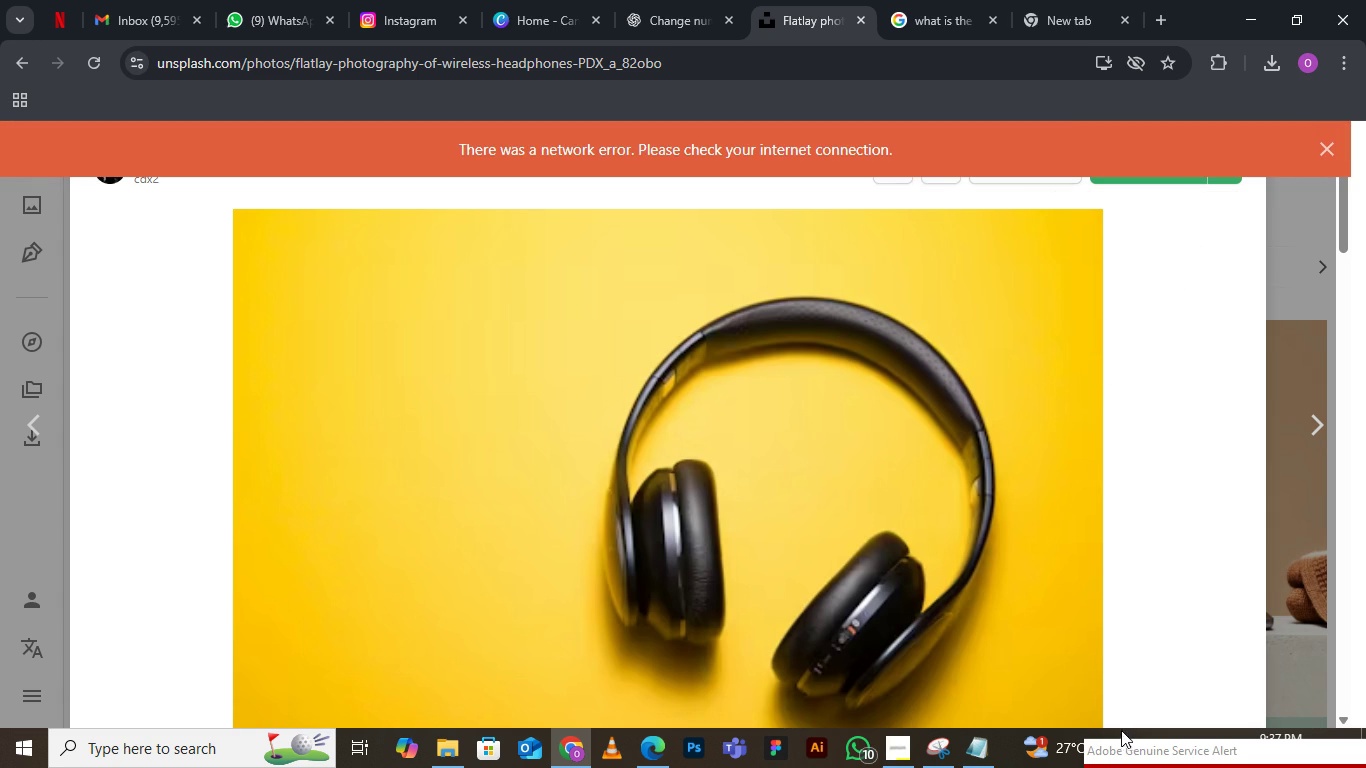 
scroll: coordinate [1084, 615], scroll_direction: down, amount: 4.0